 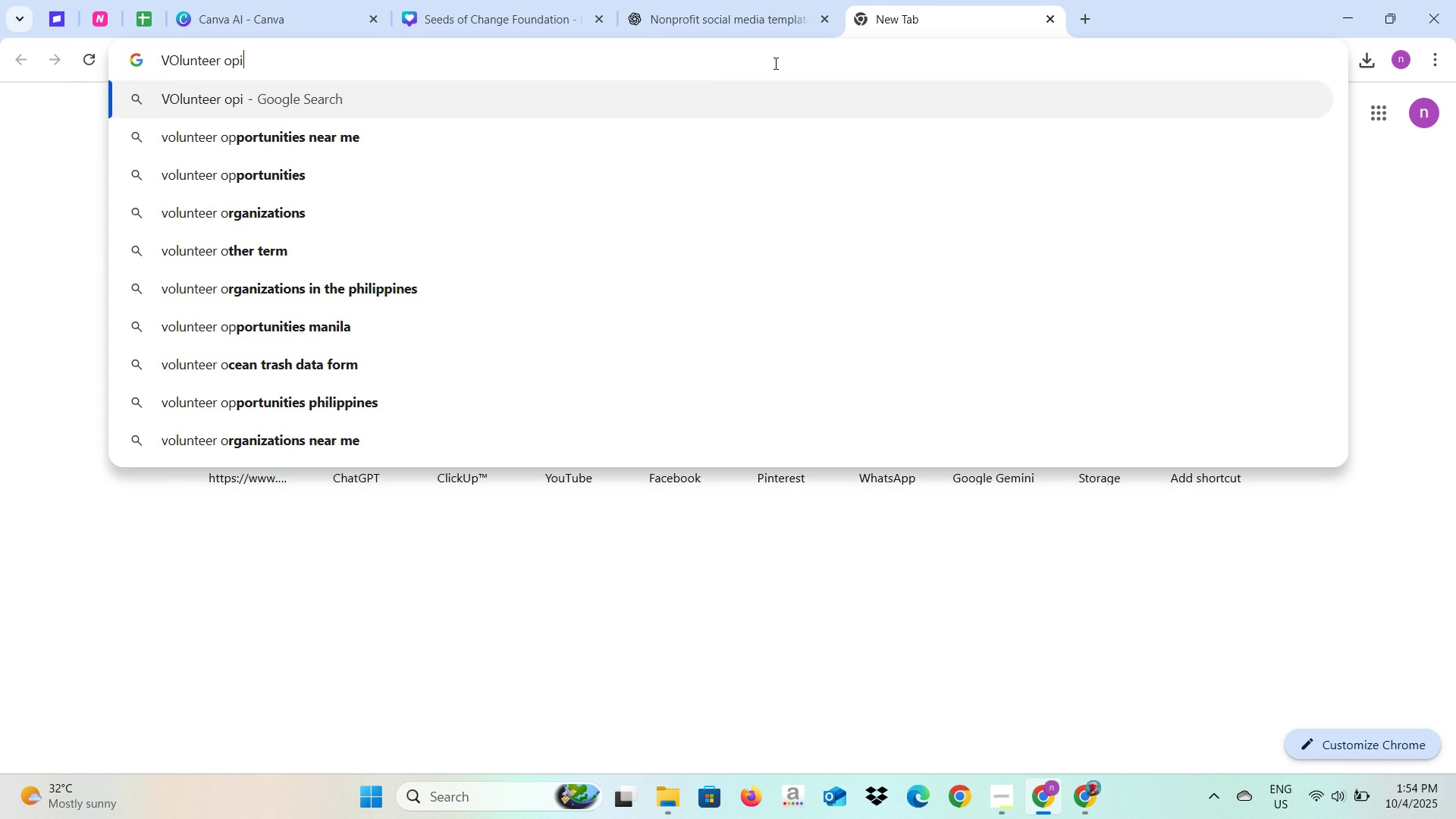 
key(Enter)
 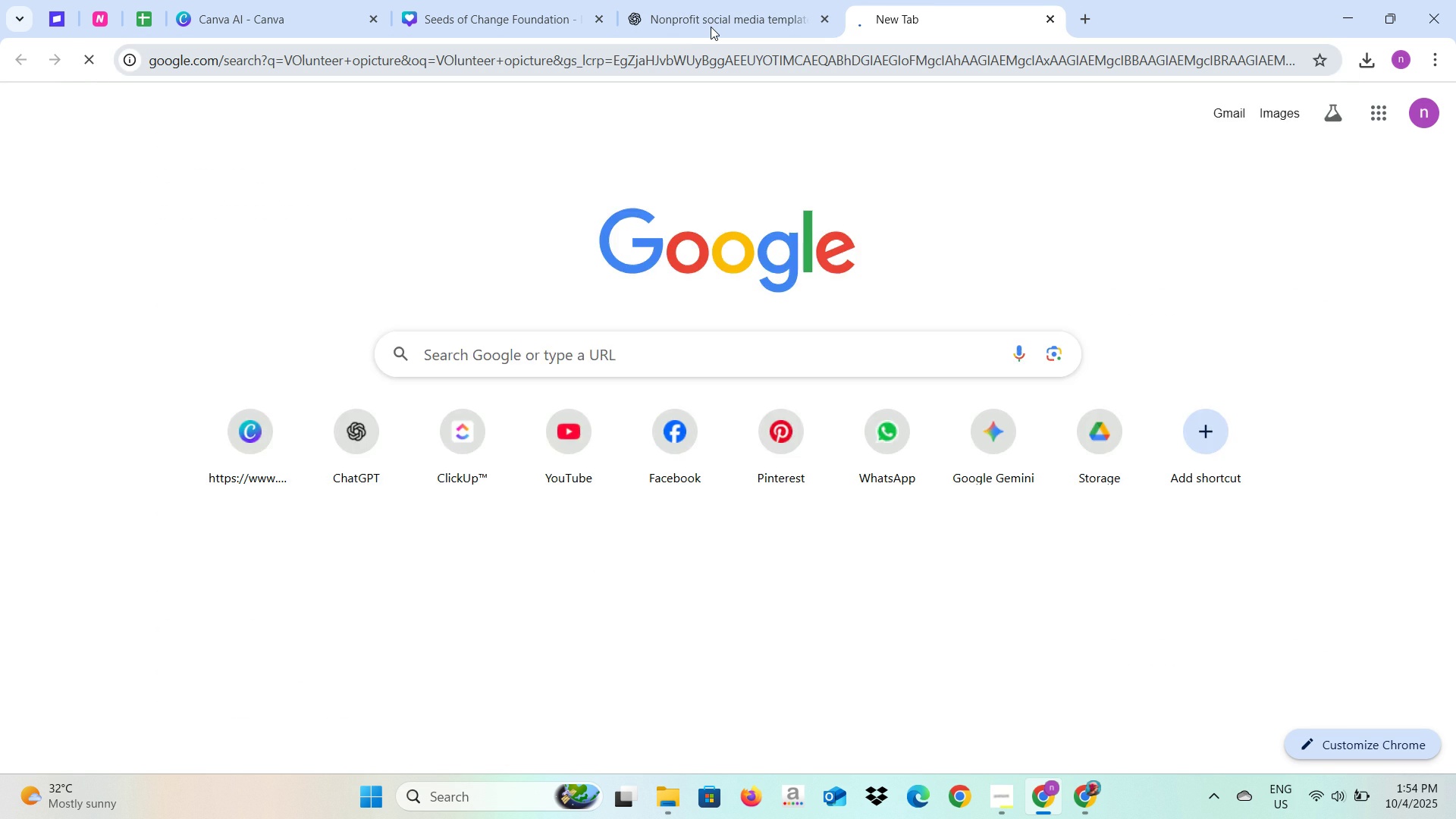 
wait(7.59)
 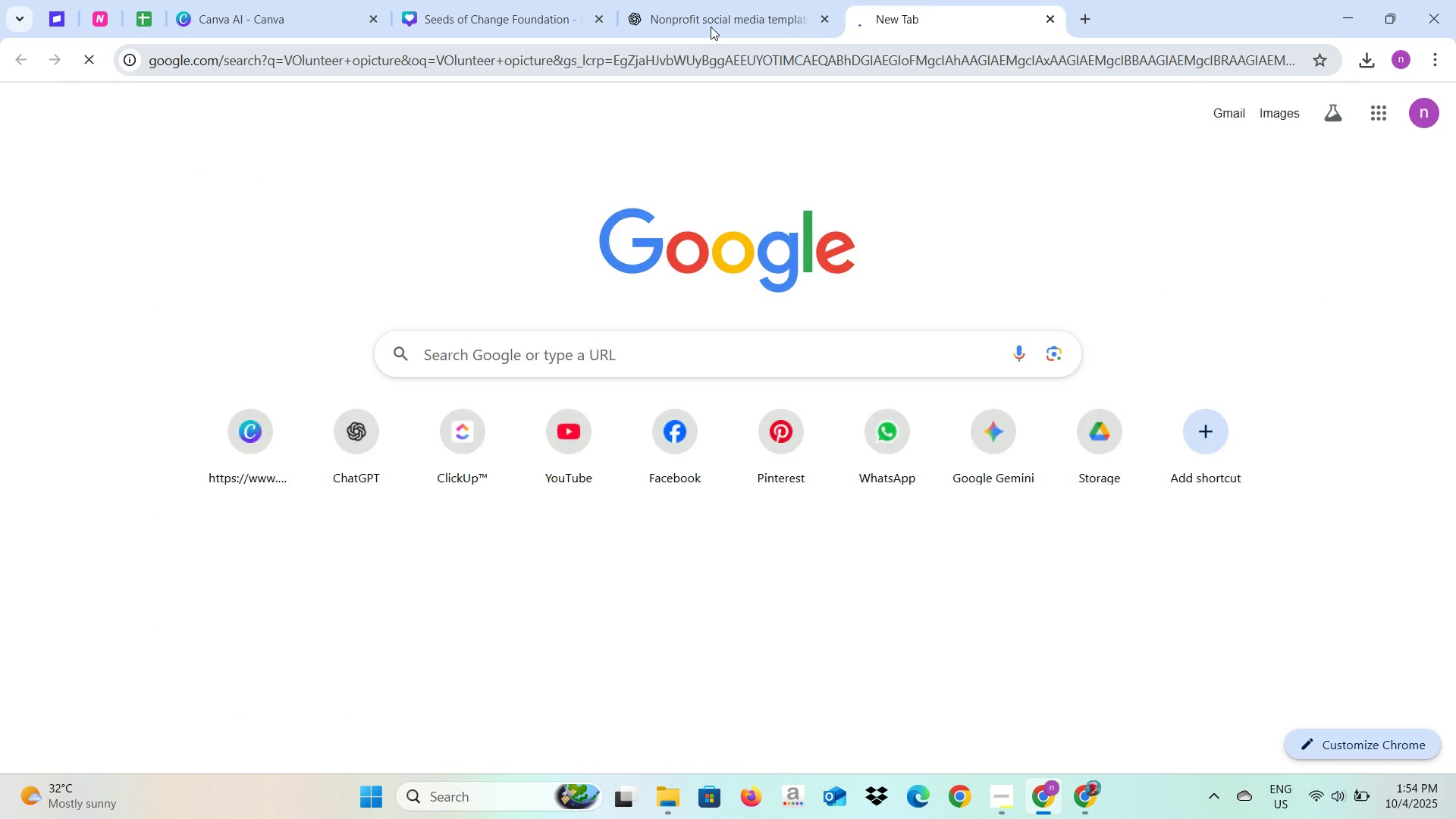 
scroll: coordinate [853, 450], scroll_direction: down, amount: 6.0
 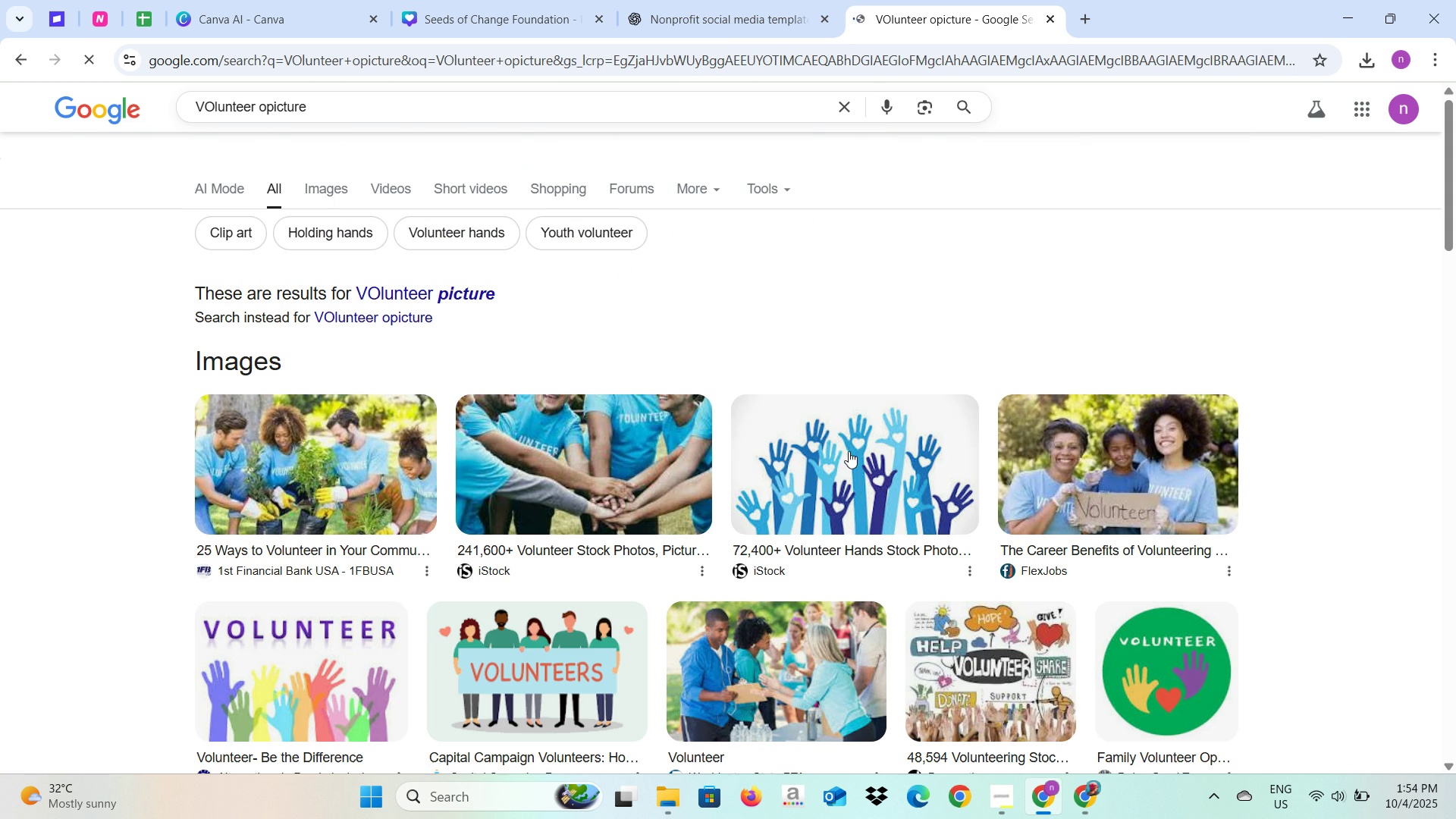 
scroll: coordinate [851, 451], scroll_direction: up, amount: 7.0
 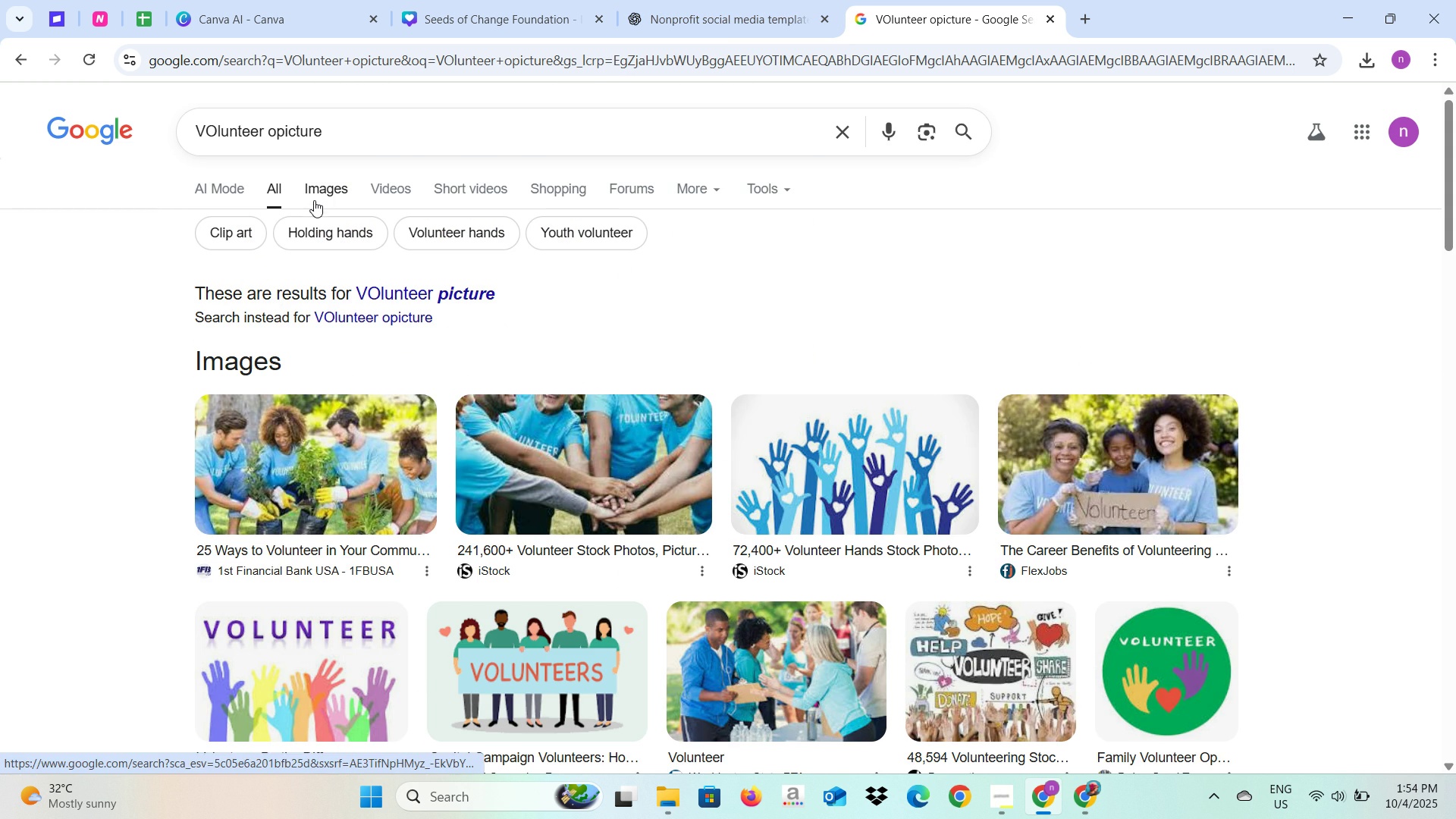 
left_click([314, 200])
 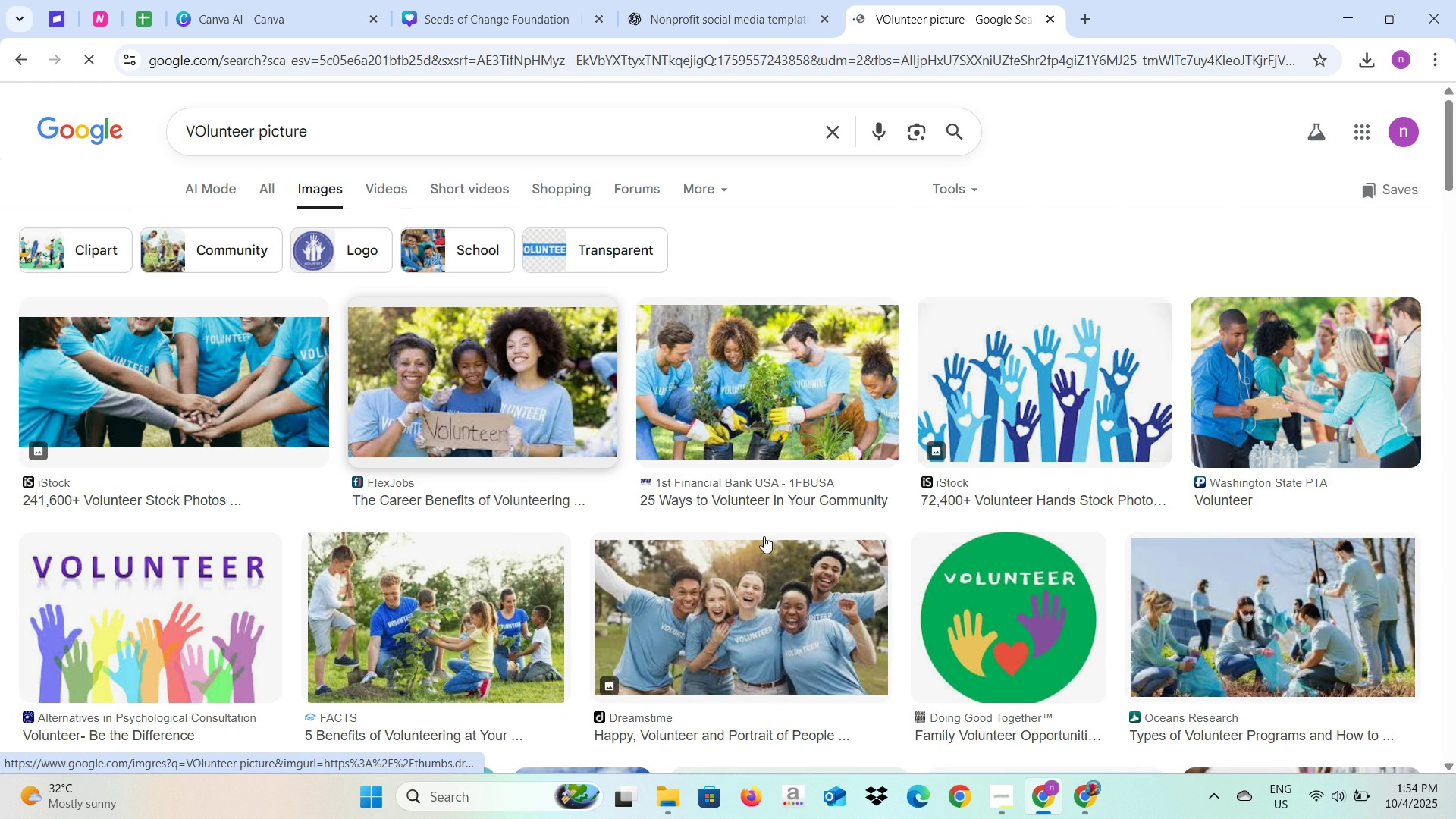 
scroll: coordinate [822, 532], scroll_direction: down, amount: 5.0
 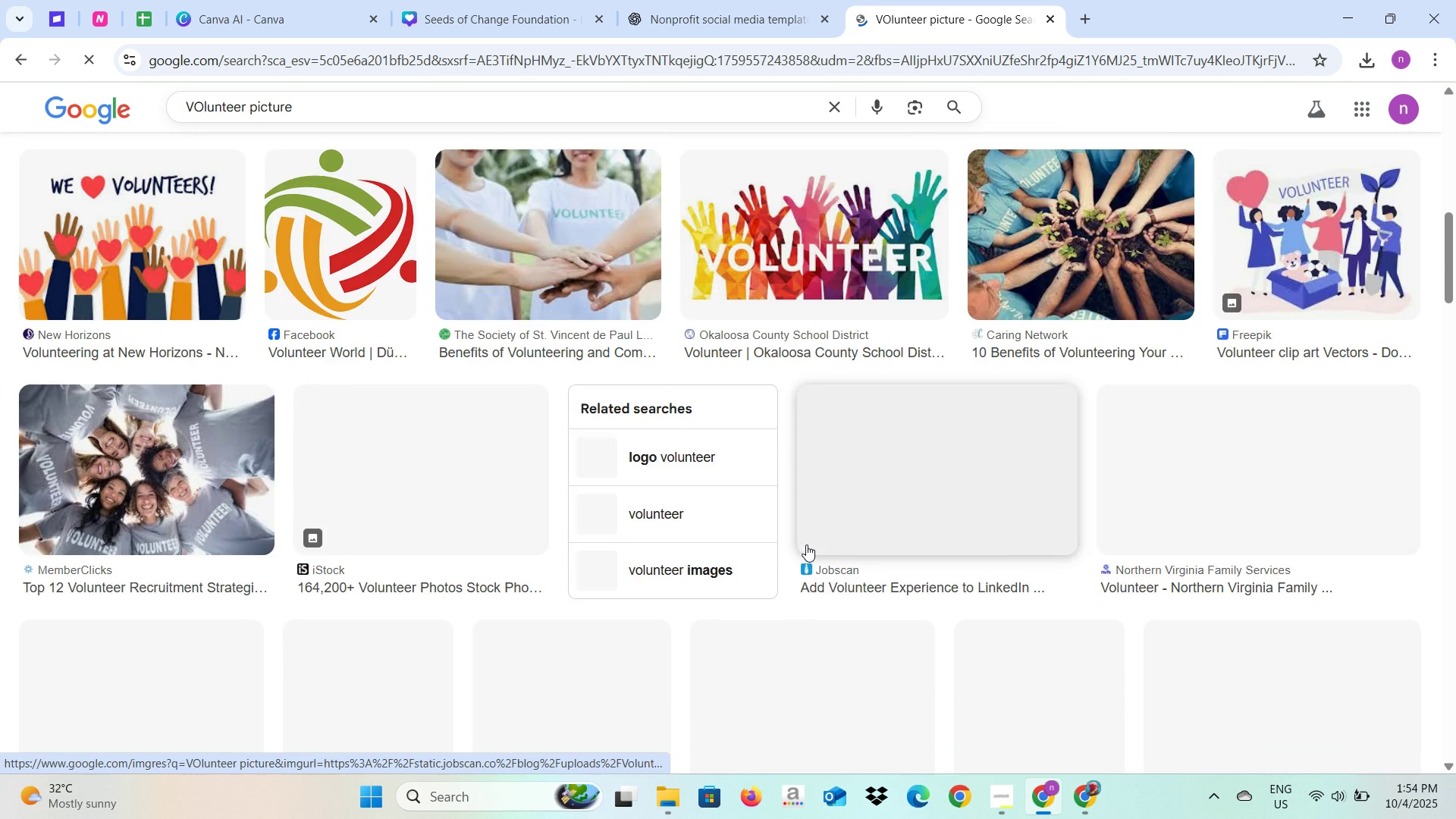 
scroll: coordinate [774, 545], scroll_direction: up, amount: 7.0